 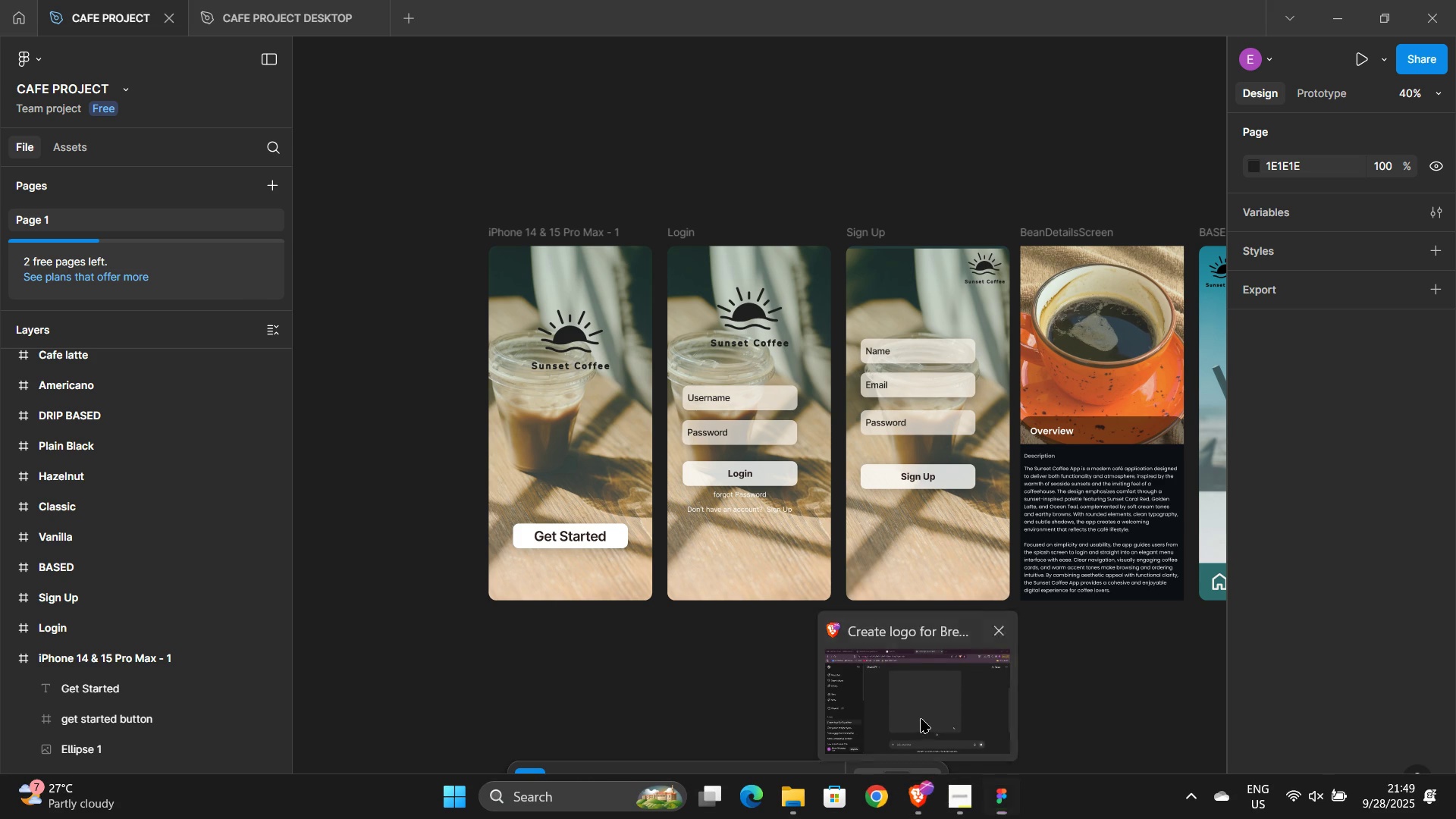 
left_click([921, 718])
 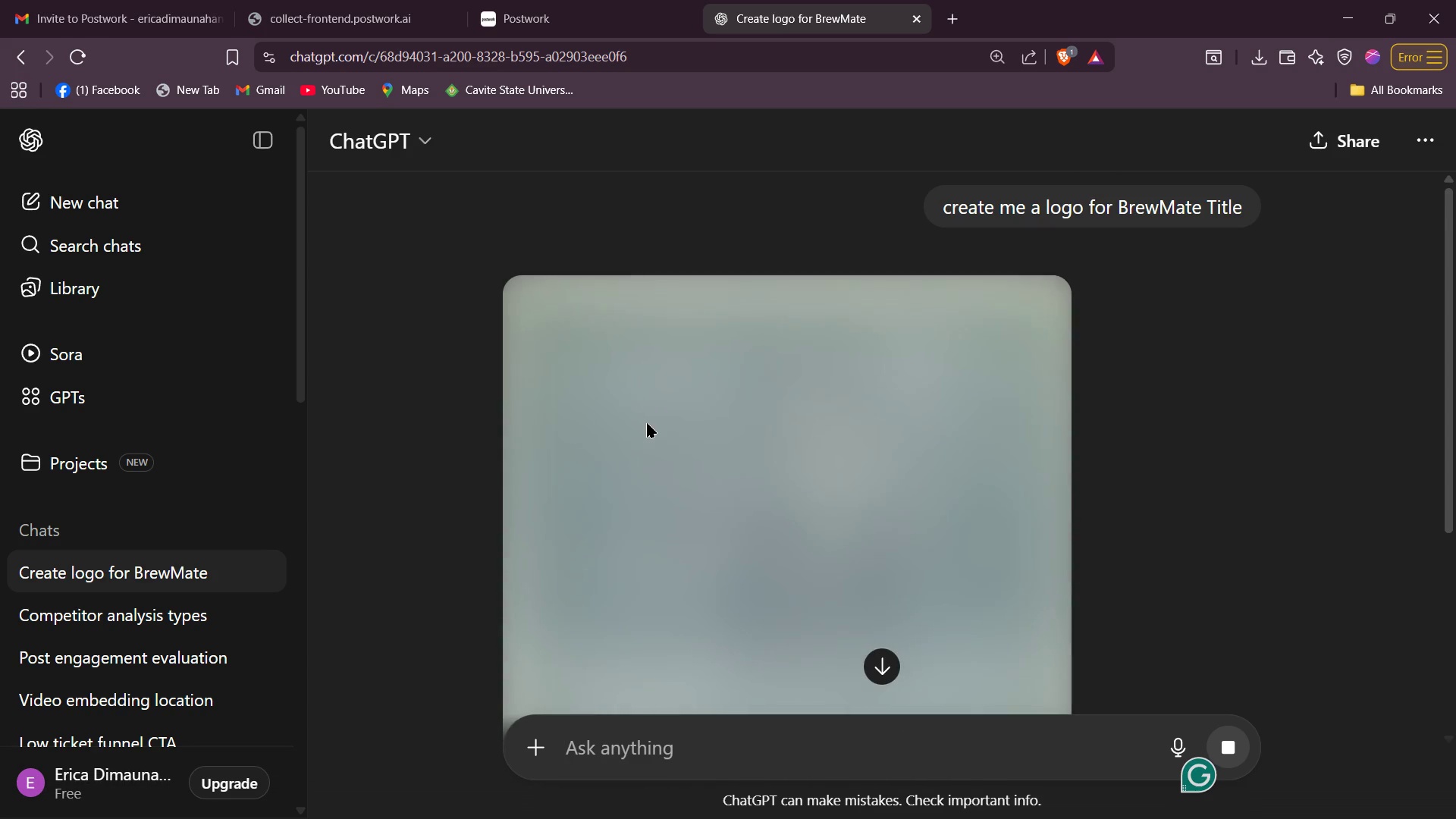 
scroll: coordinate [649, 425], scroll_direction: down, amount: 3.0
 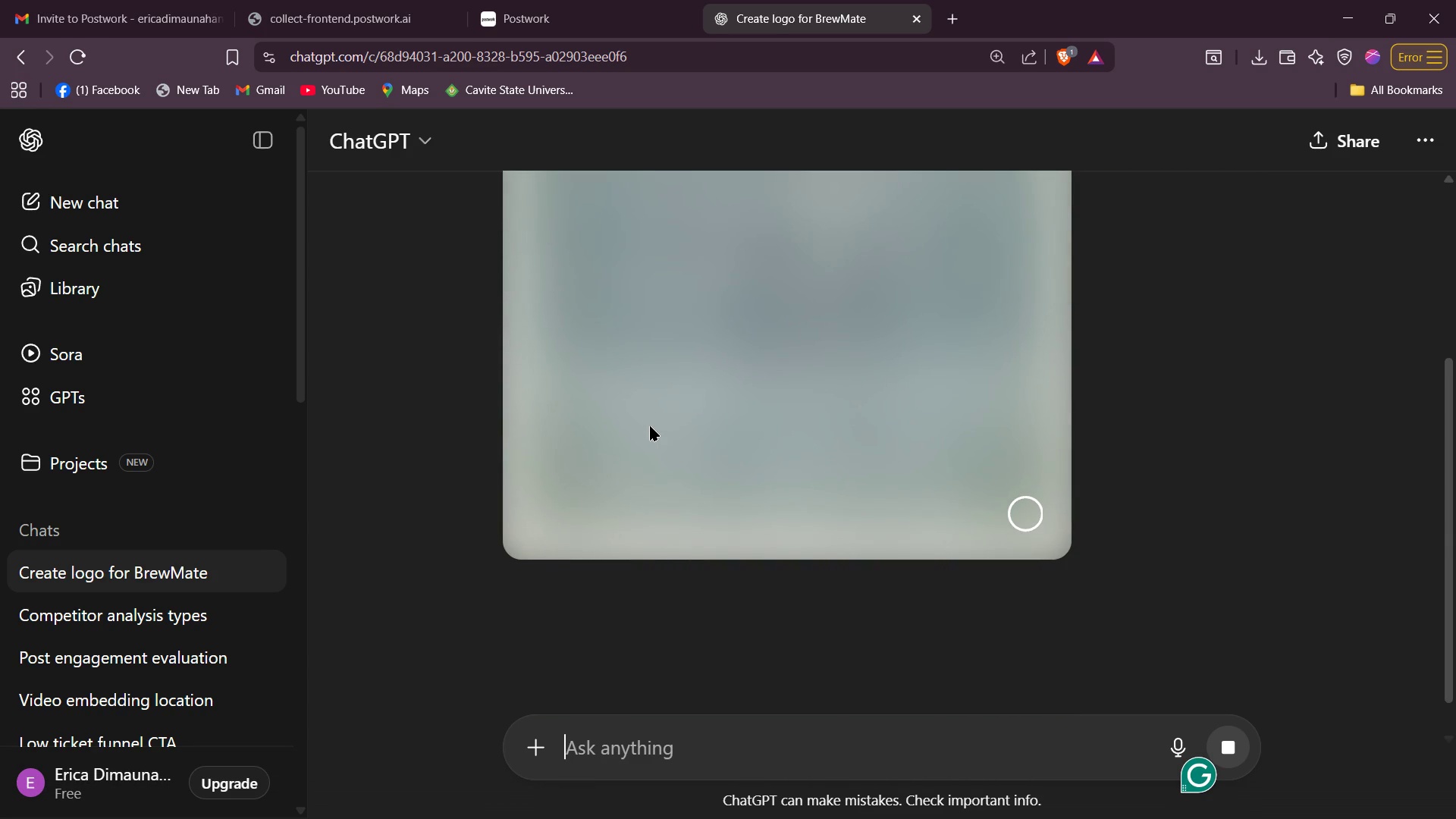 
scroll: coordinate [685, 482], scroll_direction: up, amount: 2.0
 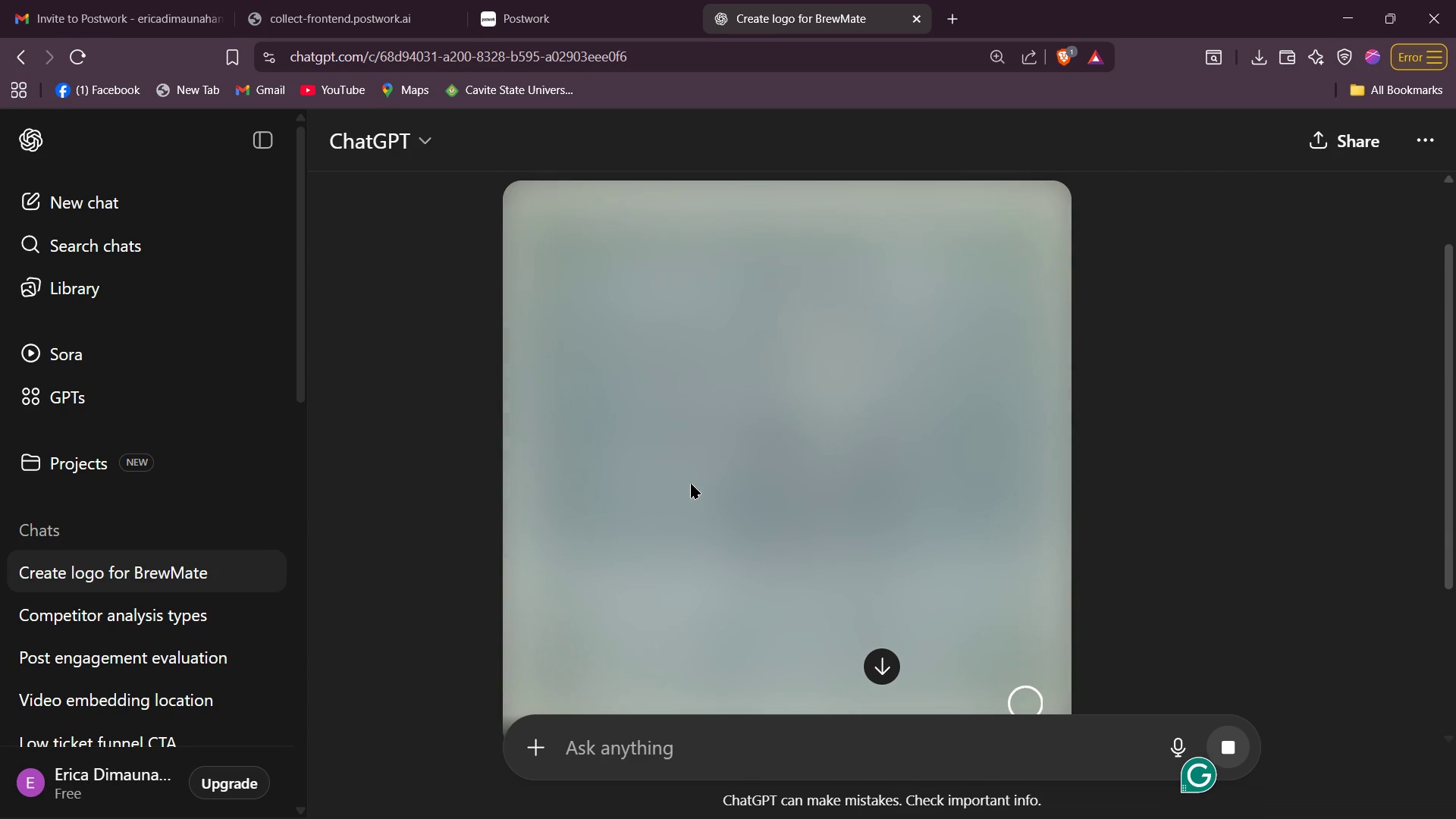 
left_click([691, 484])
 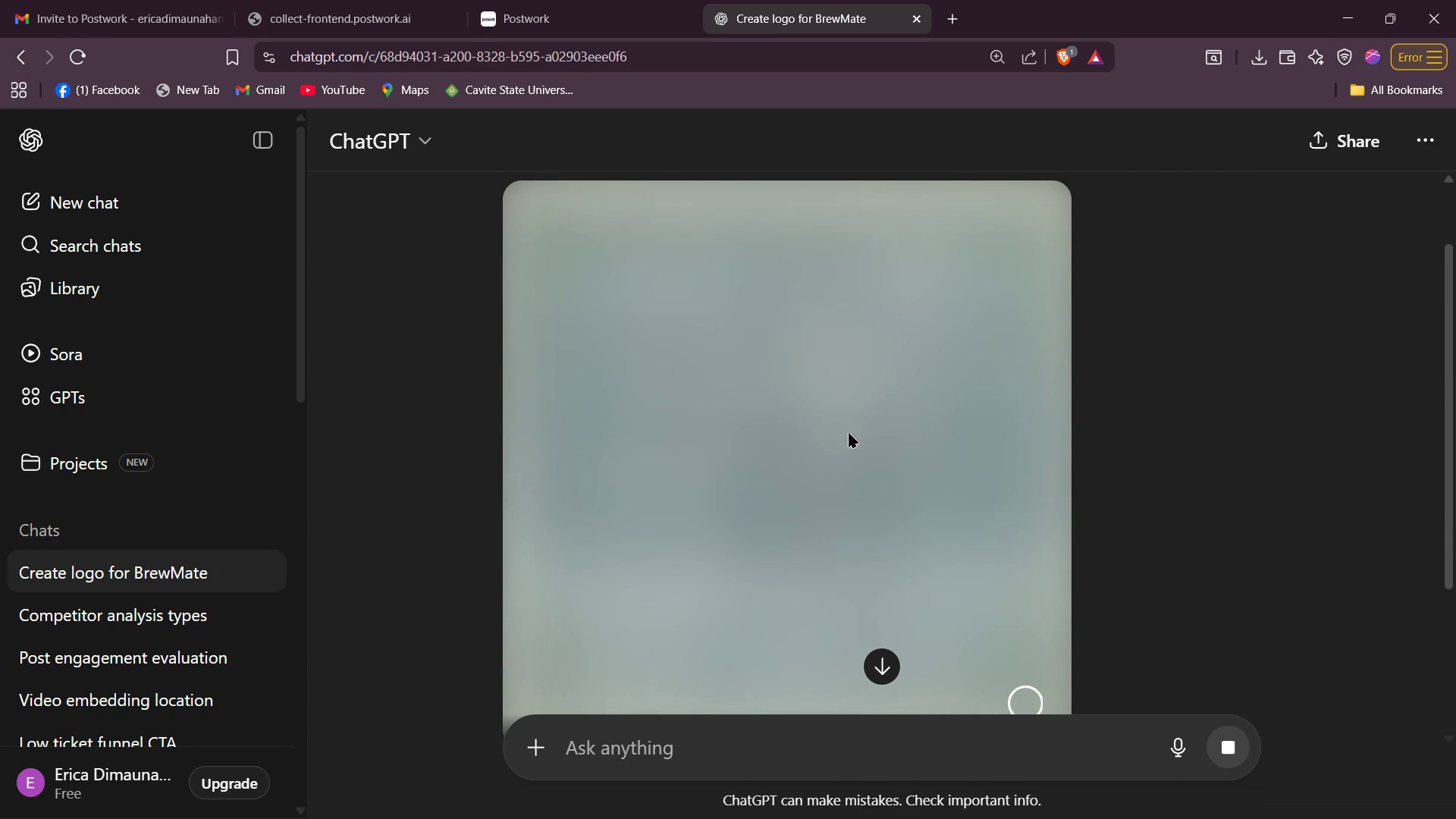 
scroll: coordinate [921, 431], scroll_direction: down, amount: 4.0
 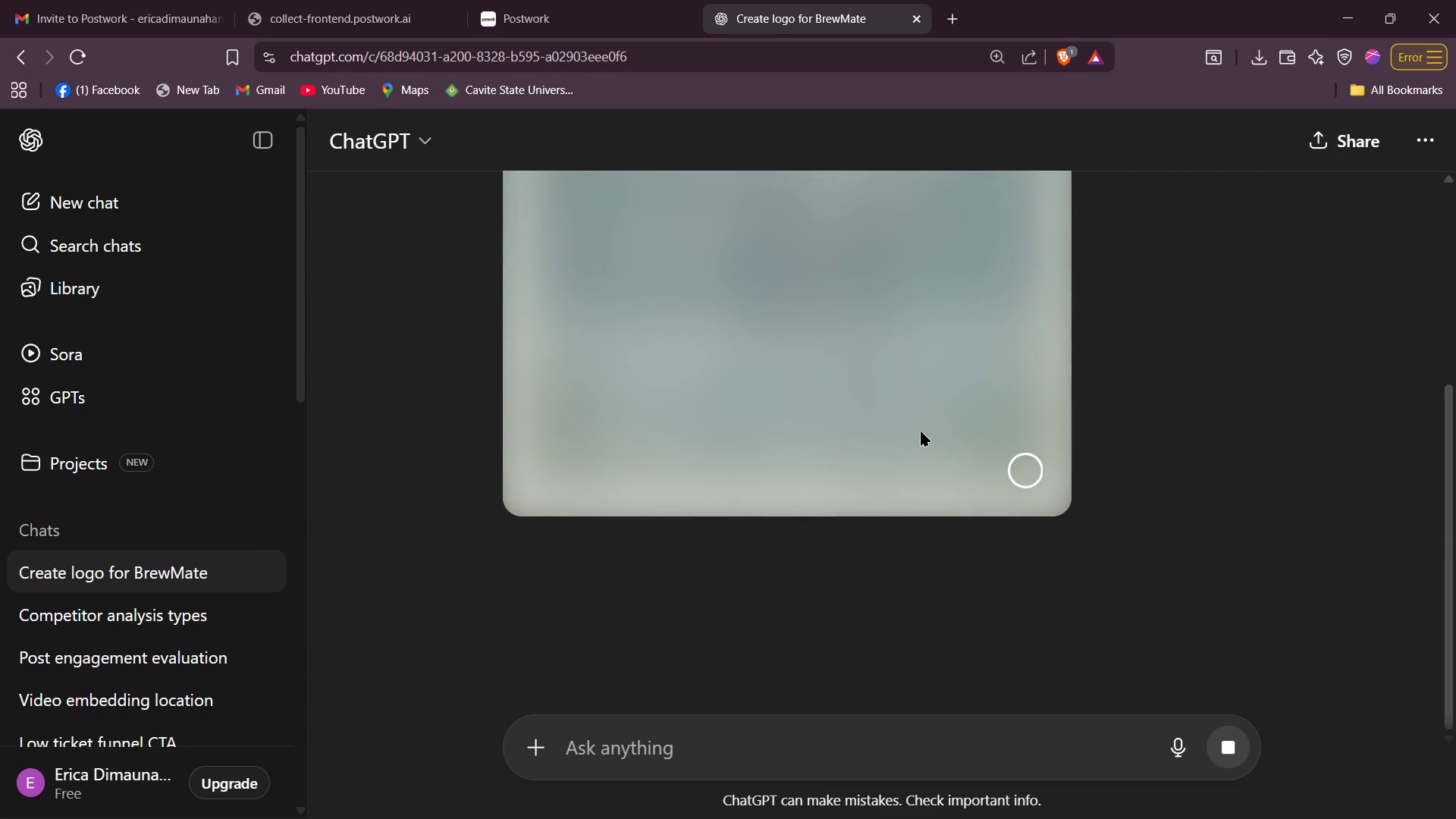 
key(Alt+AltLeft)
 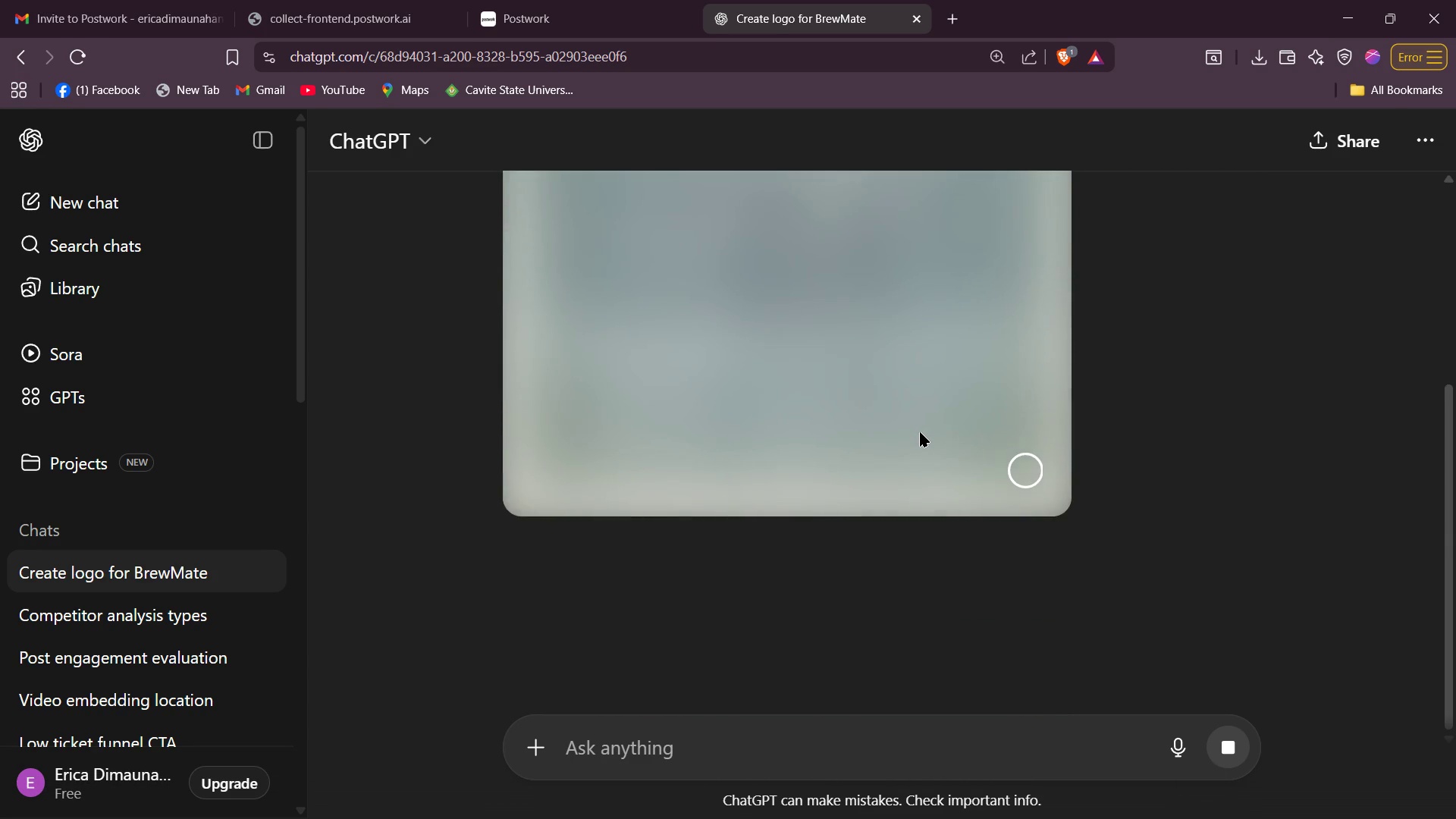 
key(Alt+Tab)
 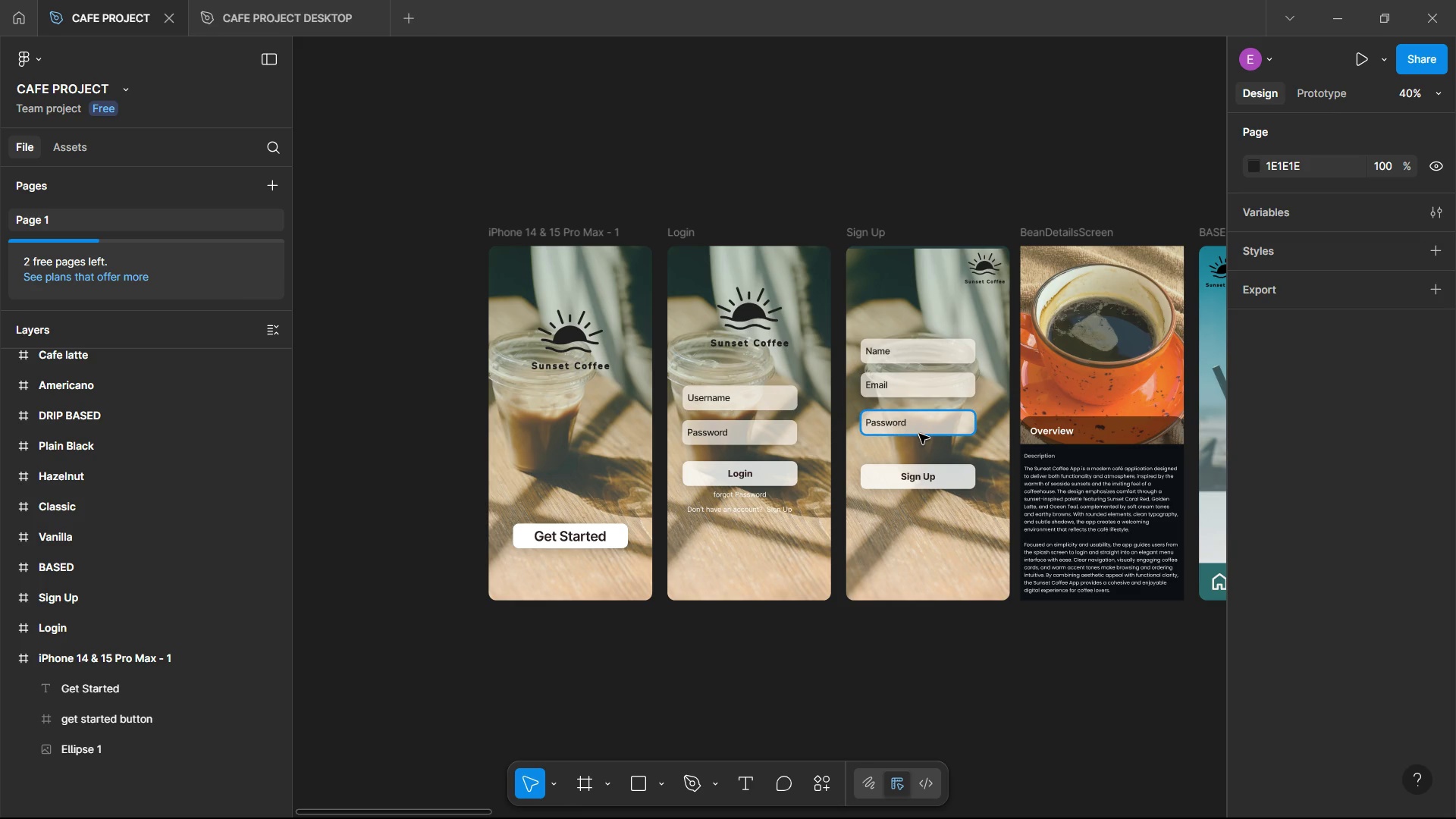 
key(Alt+AltLeft)
 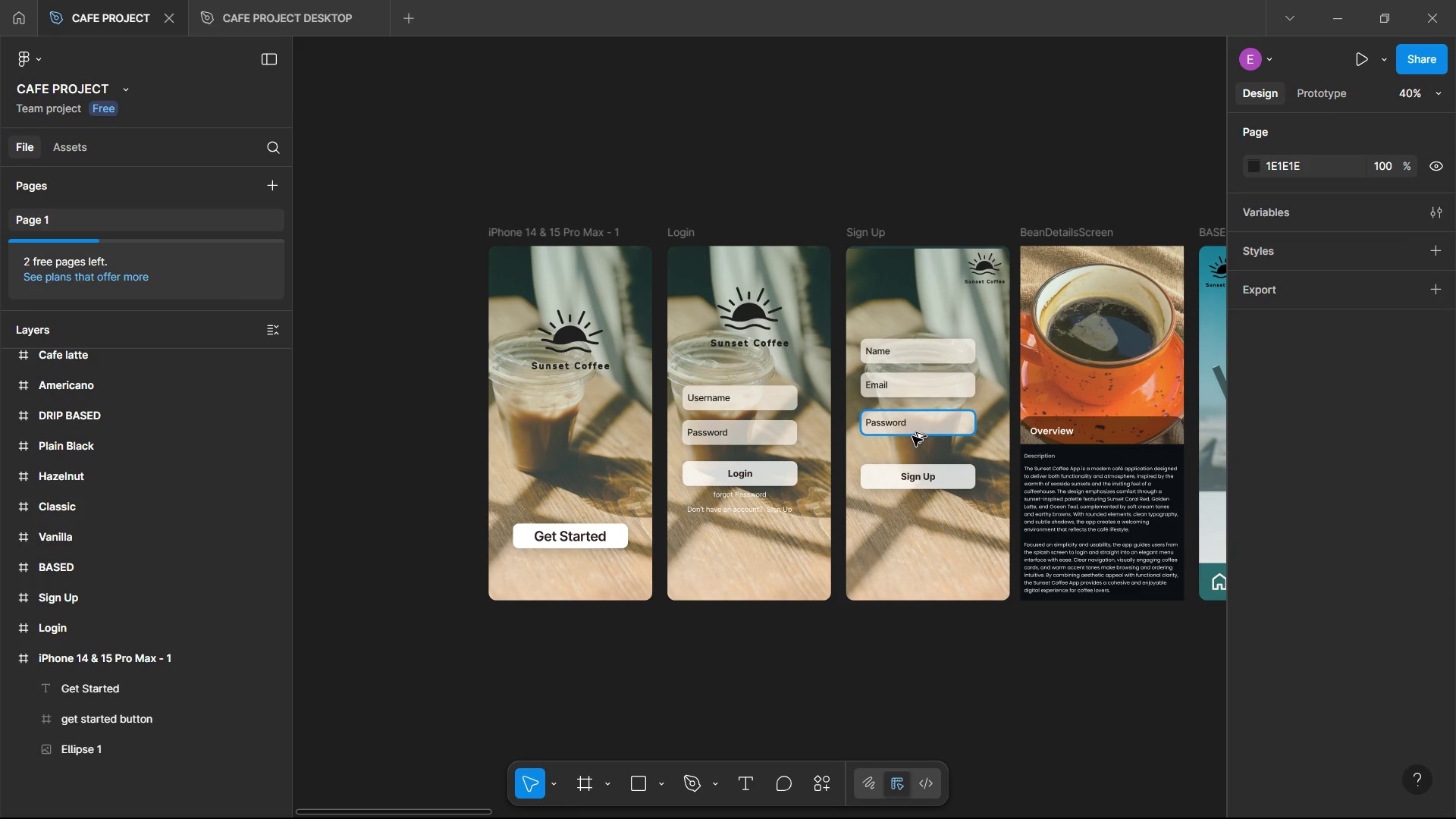 
key(Alt+Tab)
 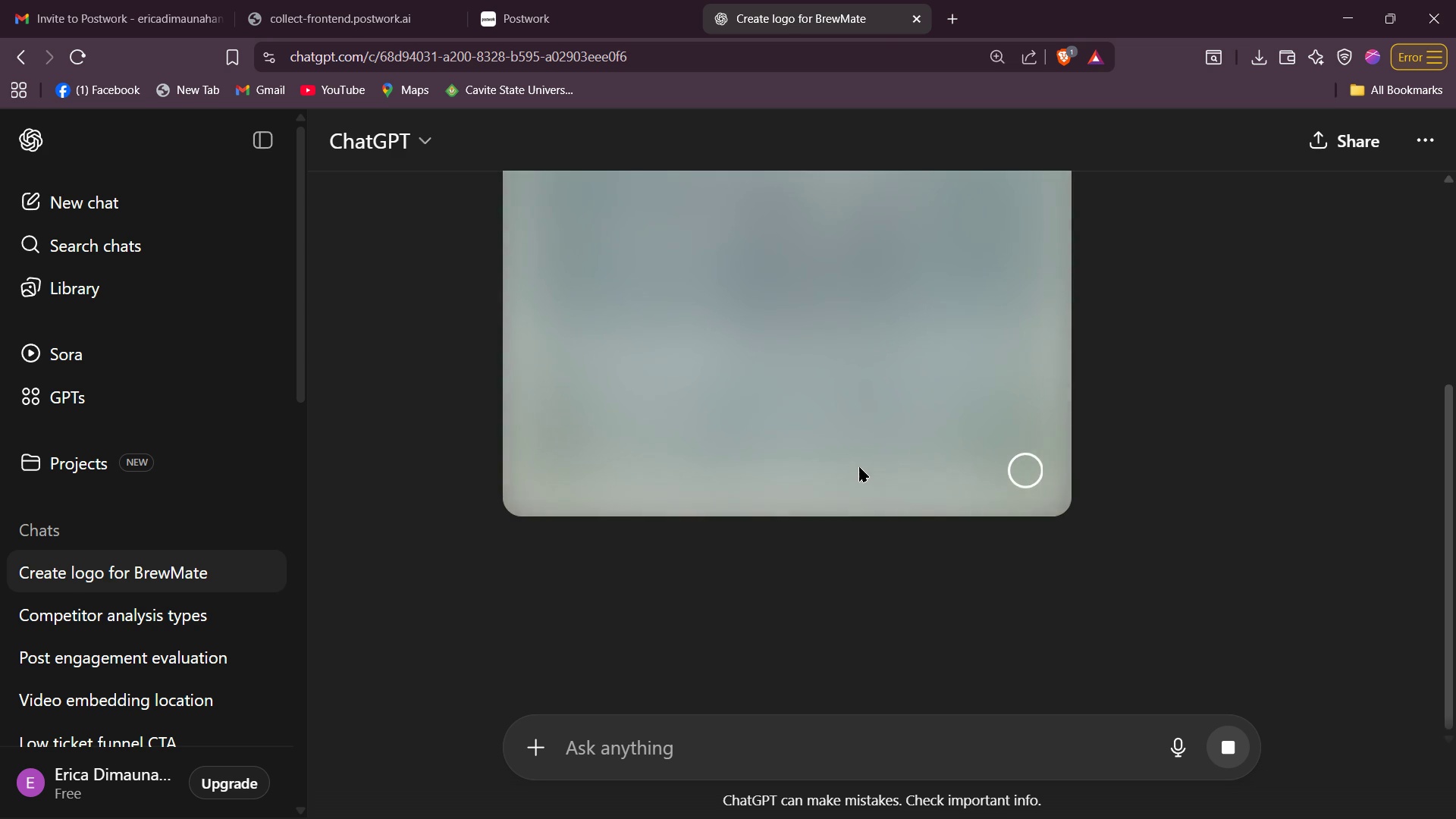 
scroll: coordinate [859, 472], scroll_direction: up, amount: 3.0